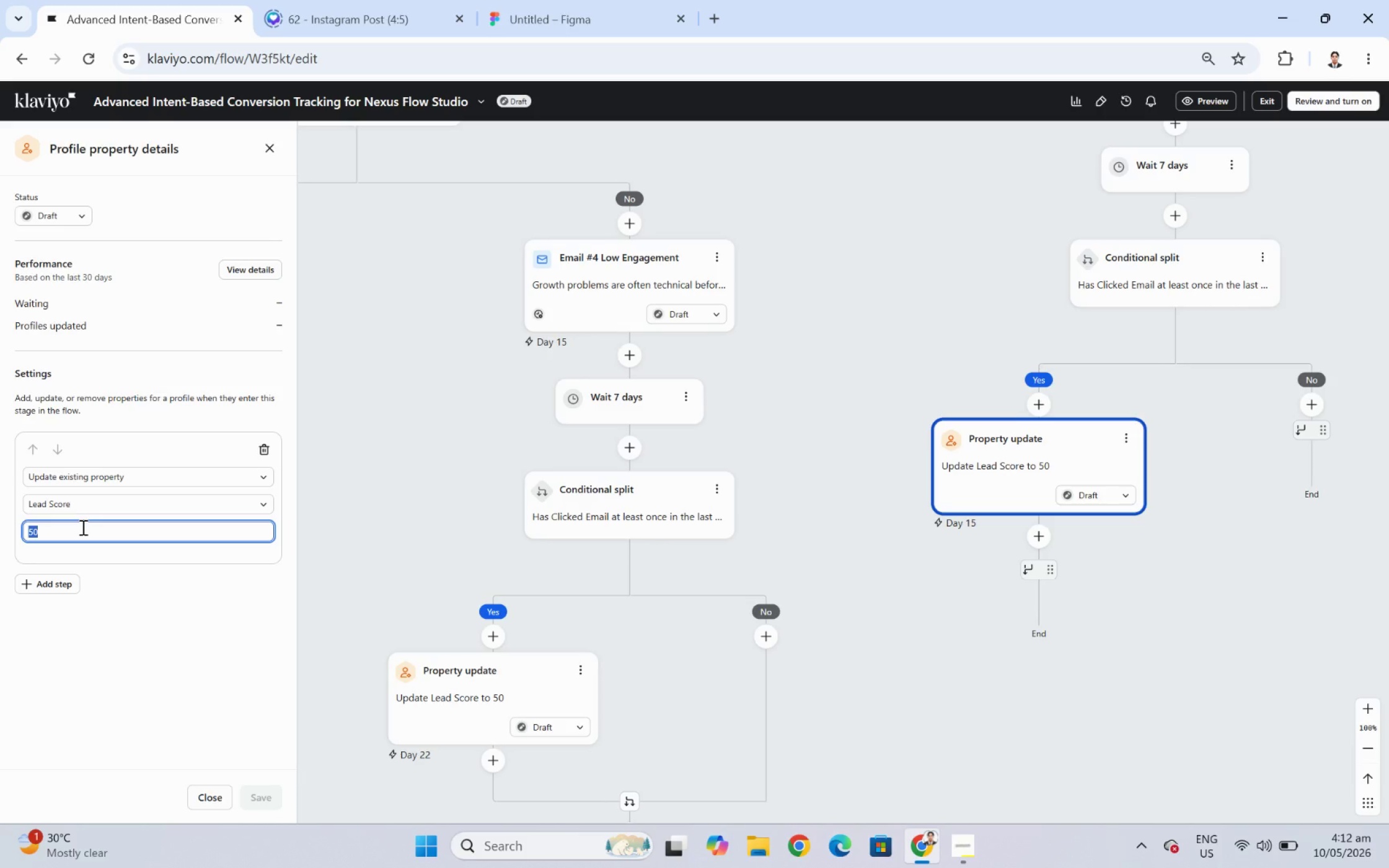 
key(Numpad4)
 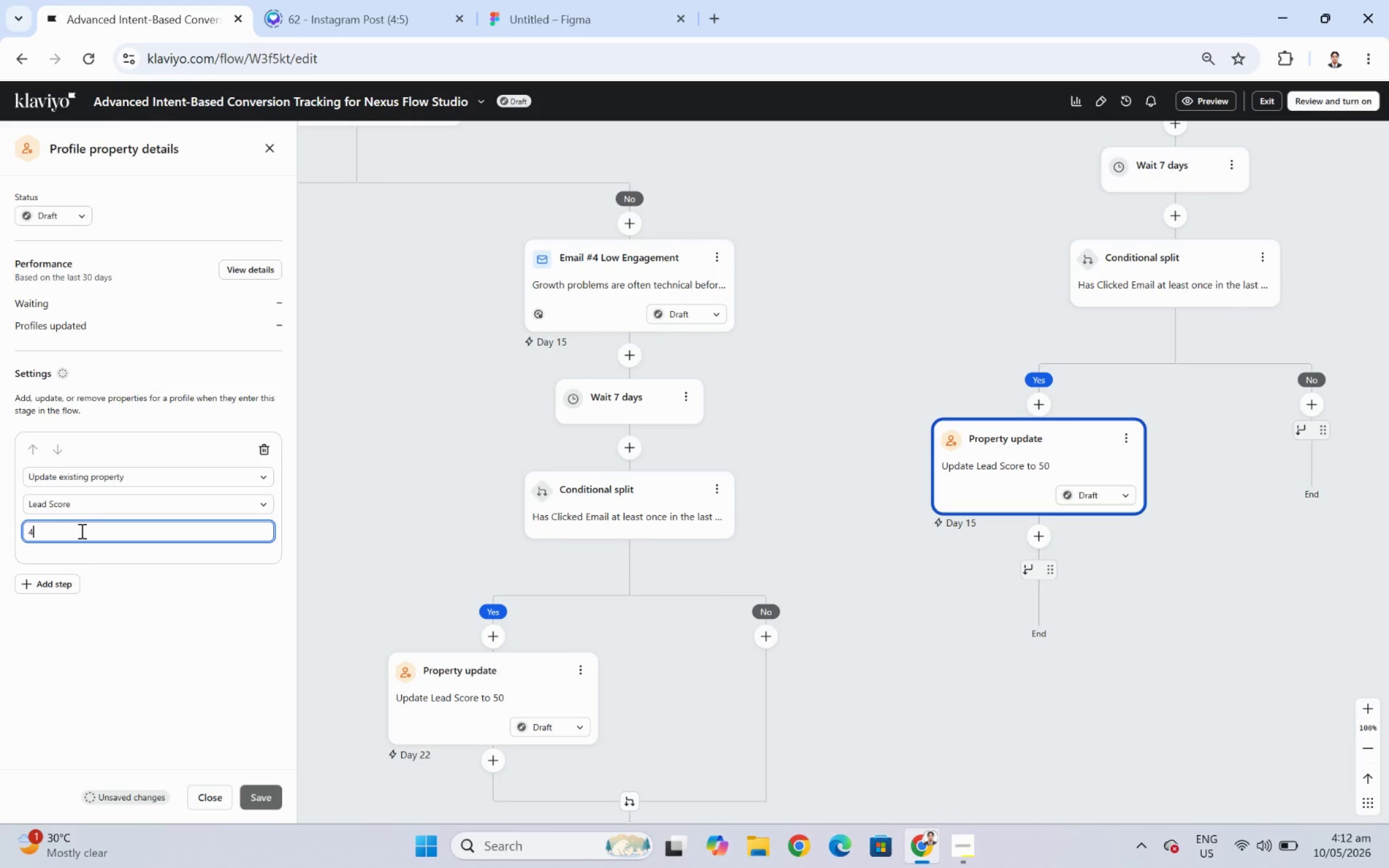 
key(Numpad0)
 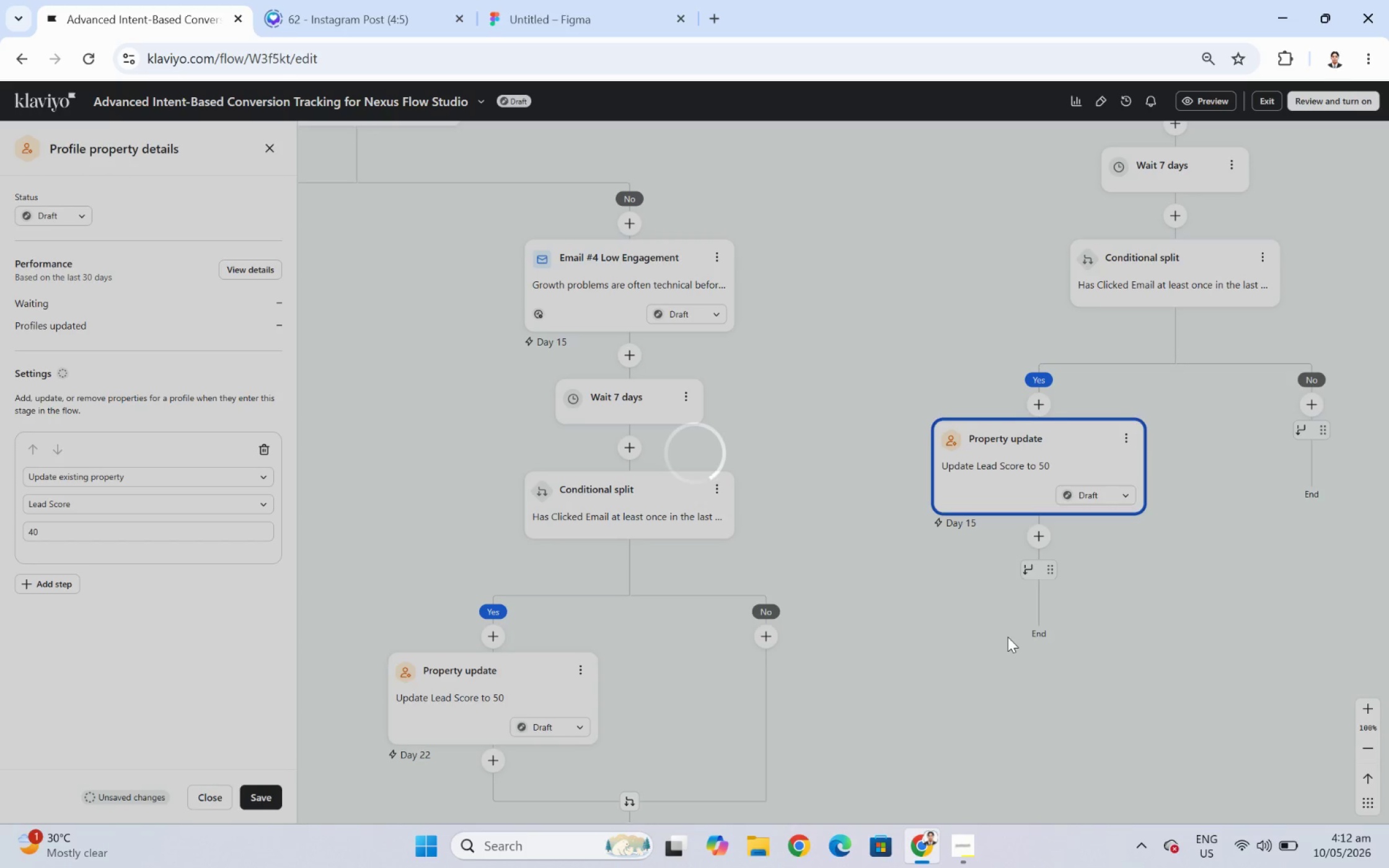 
wait(7.3)
 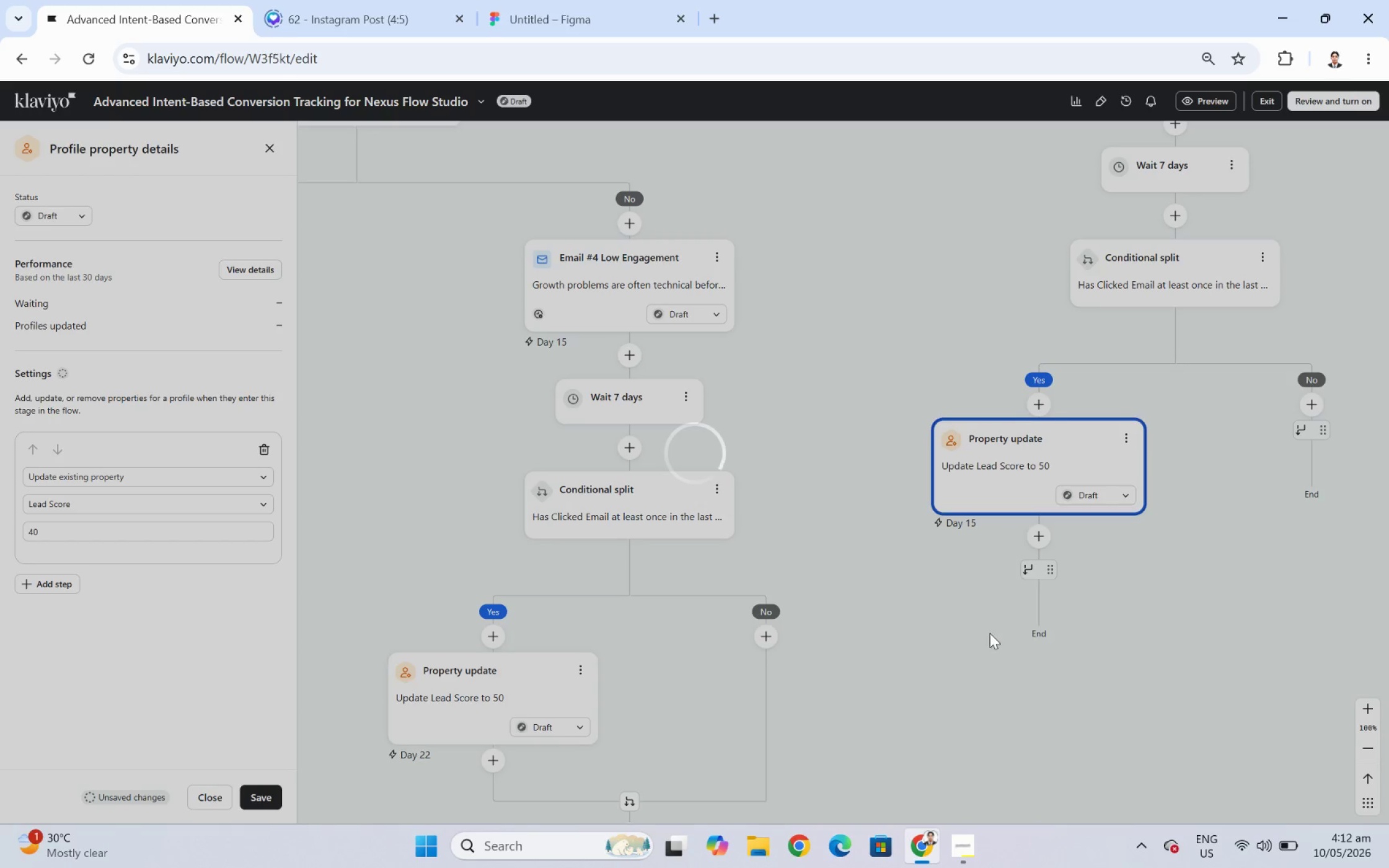 
left_click_drag(start_coordinate=[1101, 704], to_coordinate=[1116, 623])
 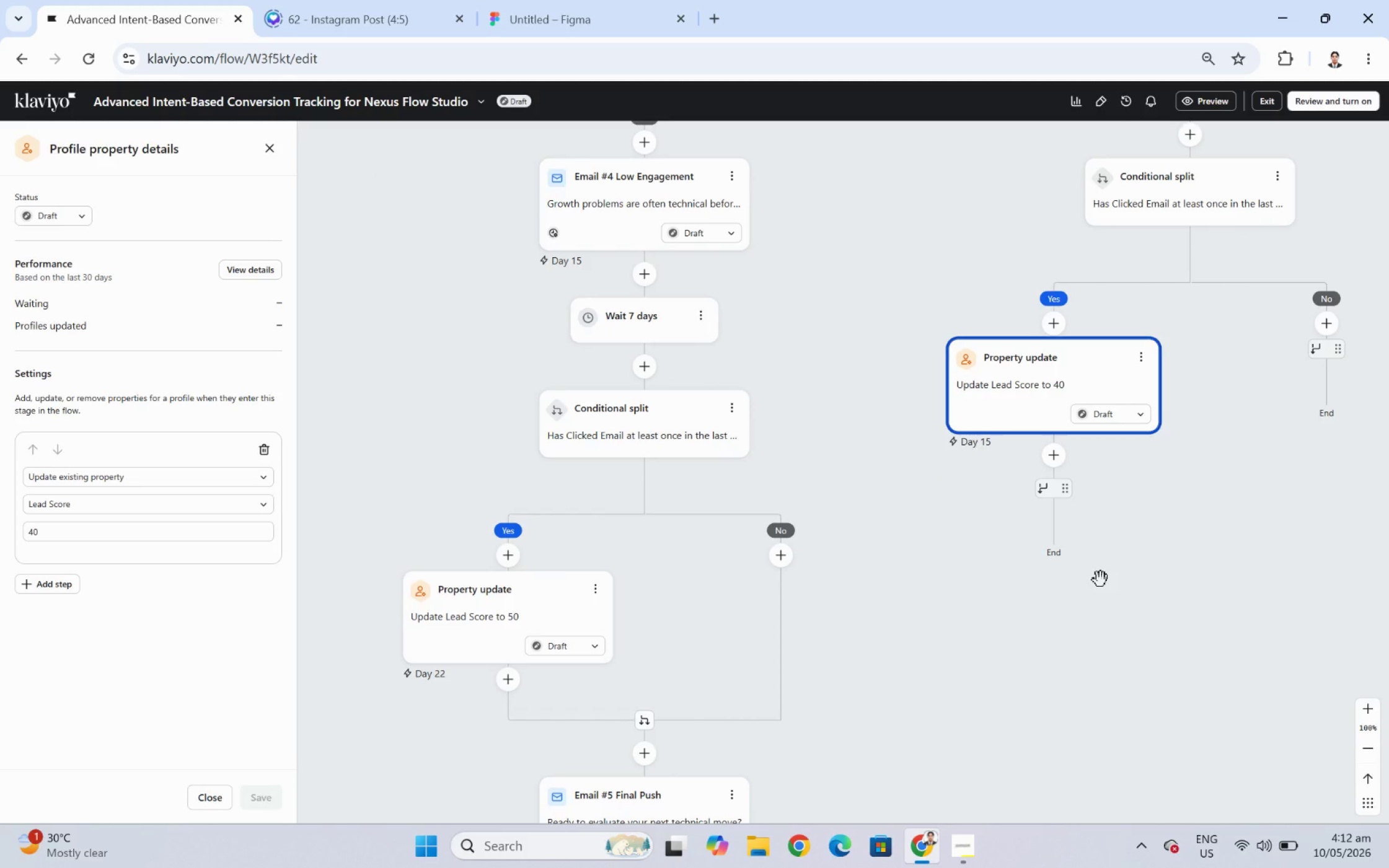 
left_click_drag(start_coordinate=[1100, 579], to_coordinate=[1235, 585])
 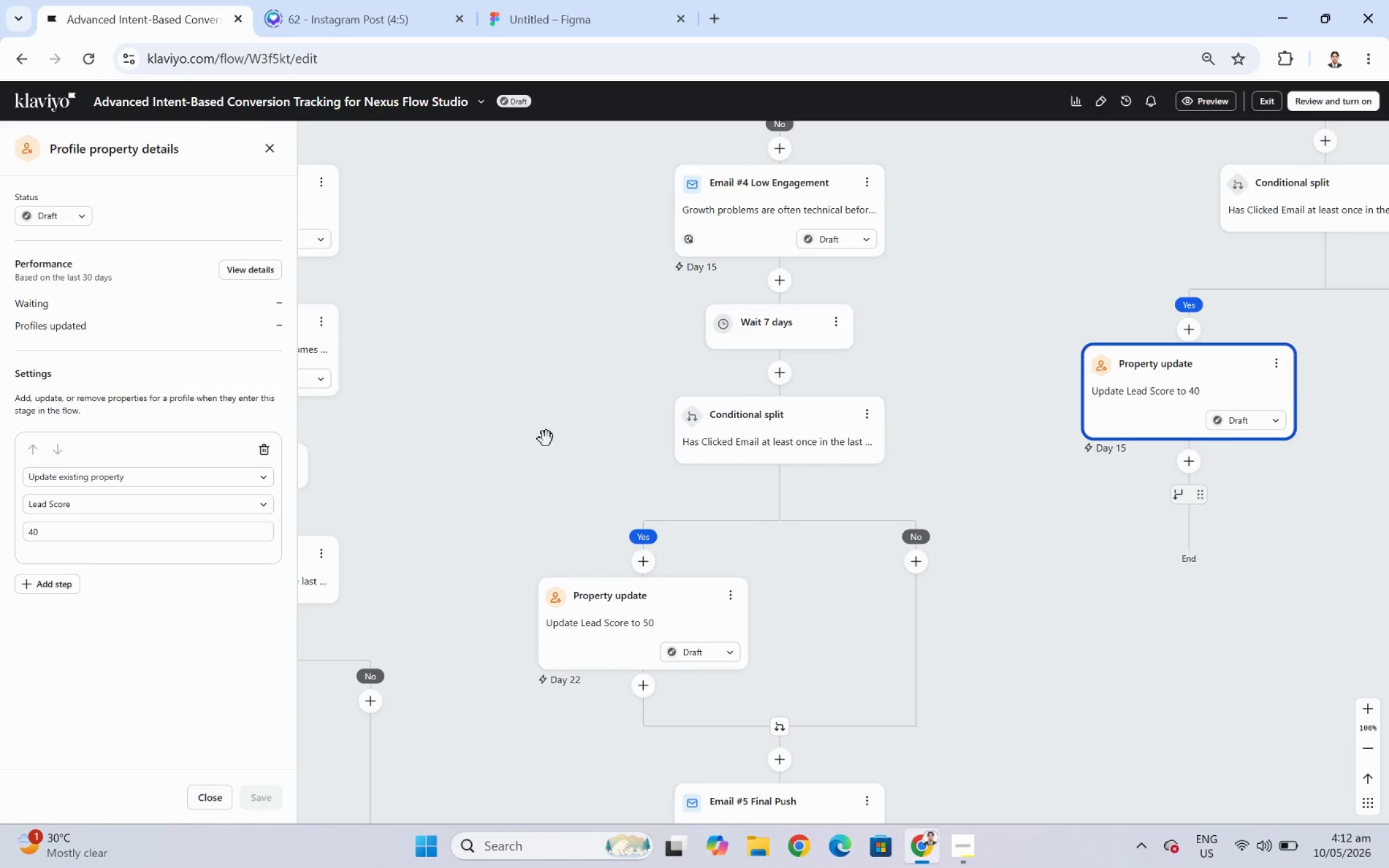 
left_click_drag(start_coordinate=[552, 429], to_coordinate=[696, 435])
 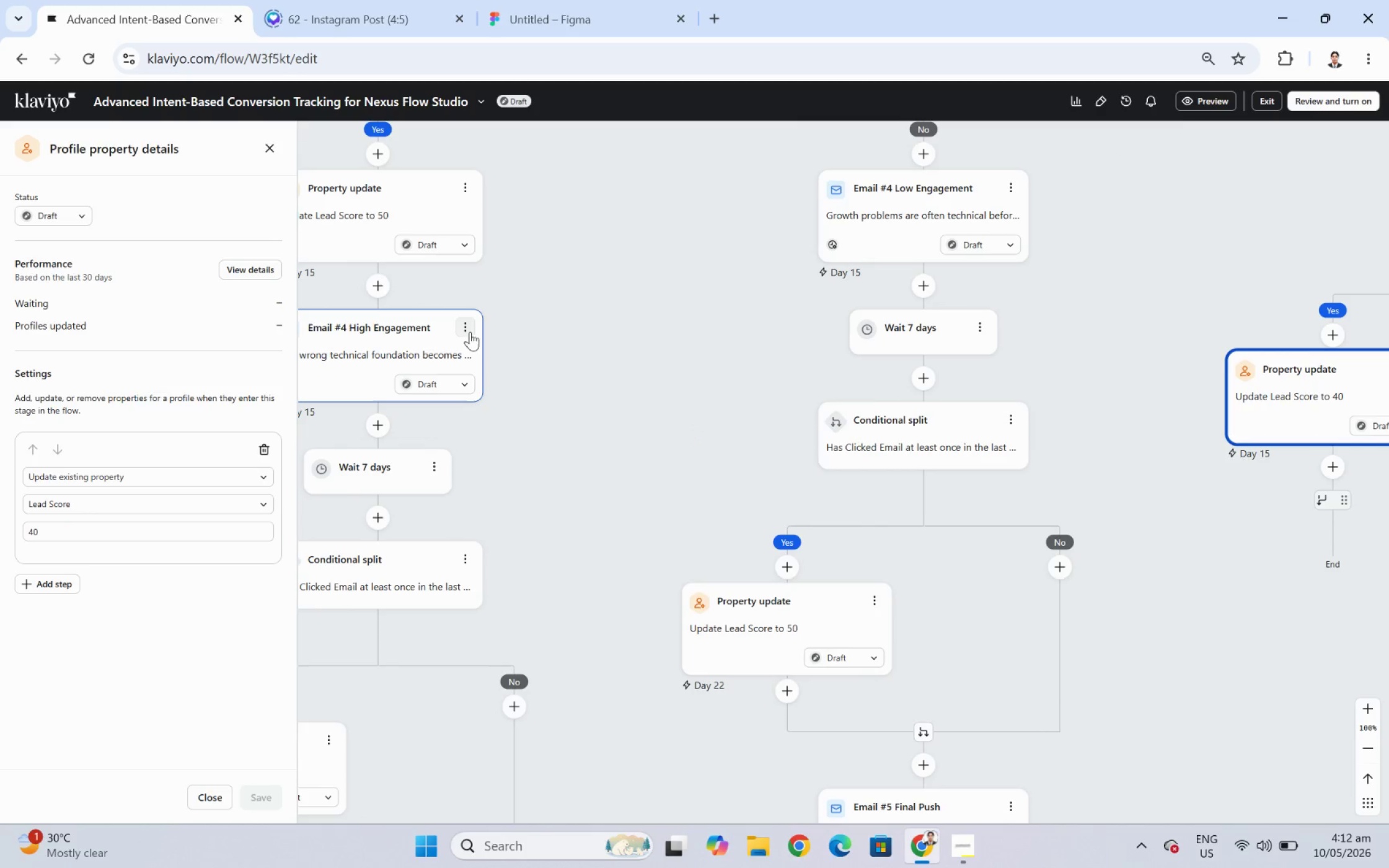 
left_click([465, 327])
 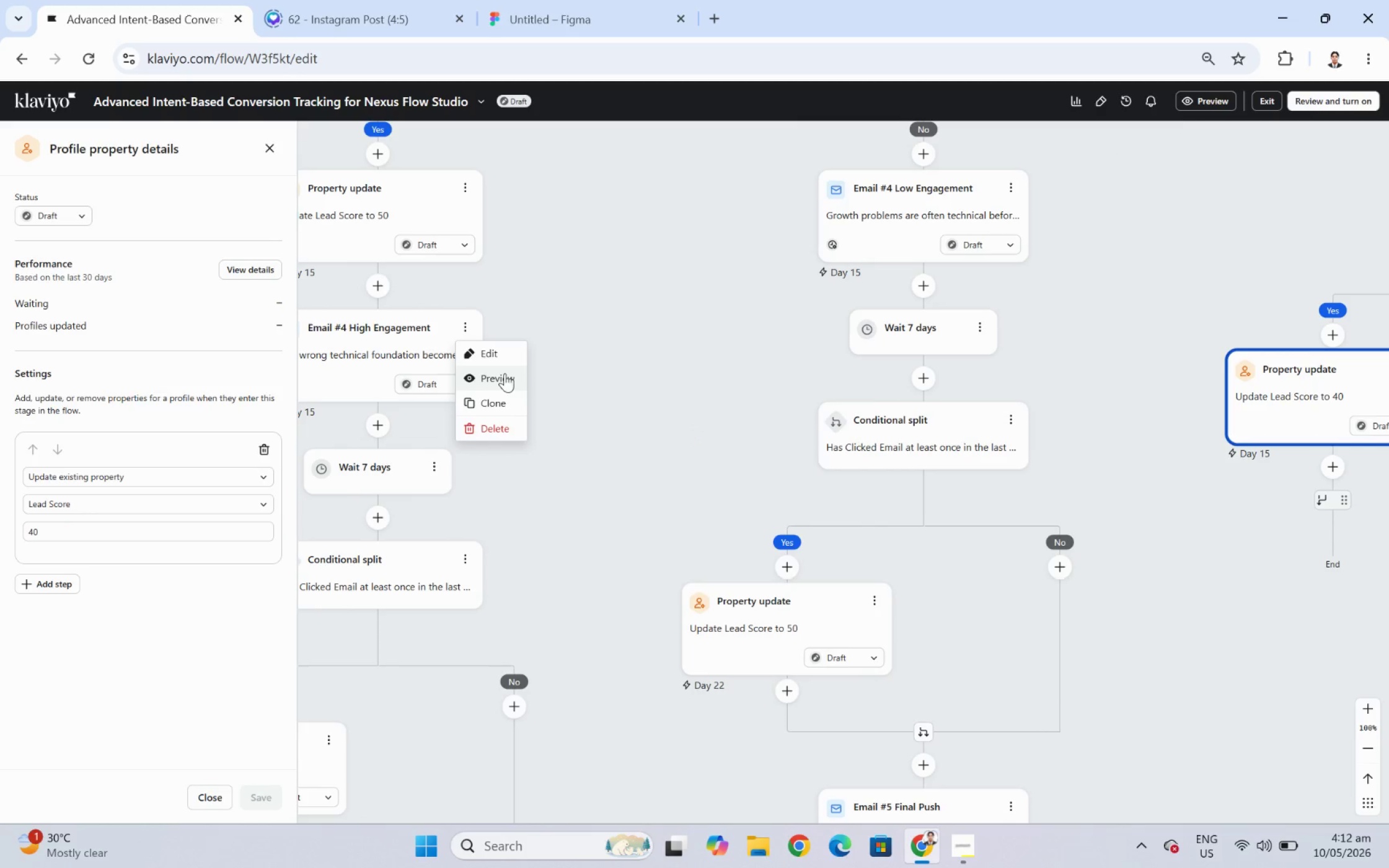 
left_click([511, 400])
 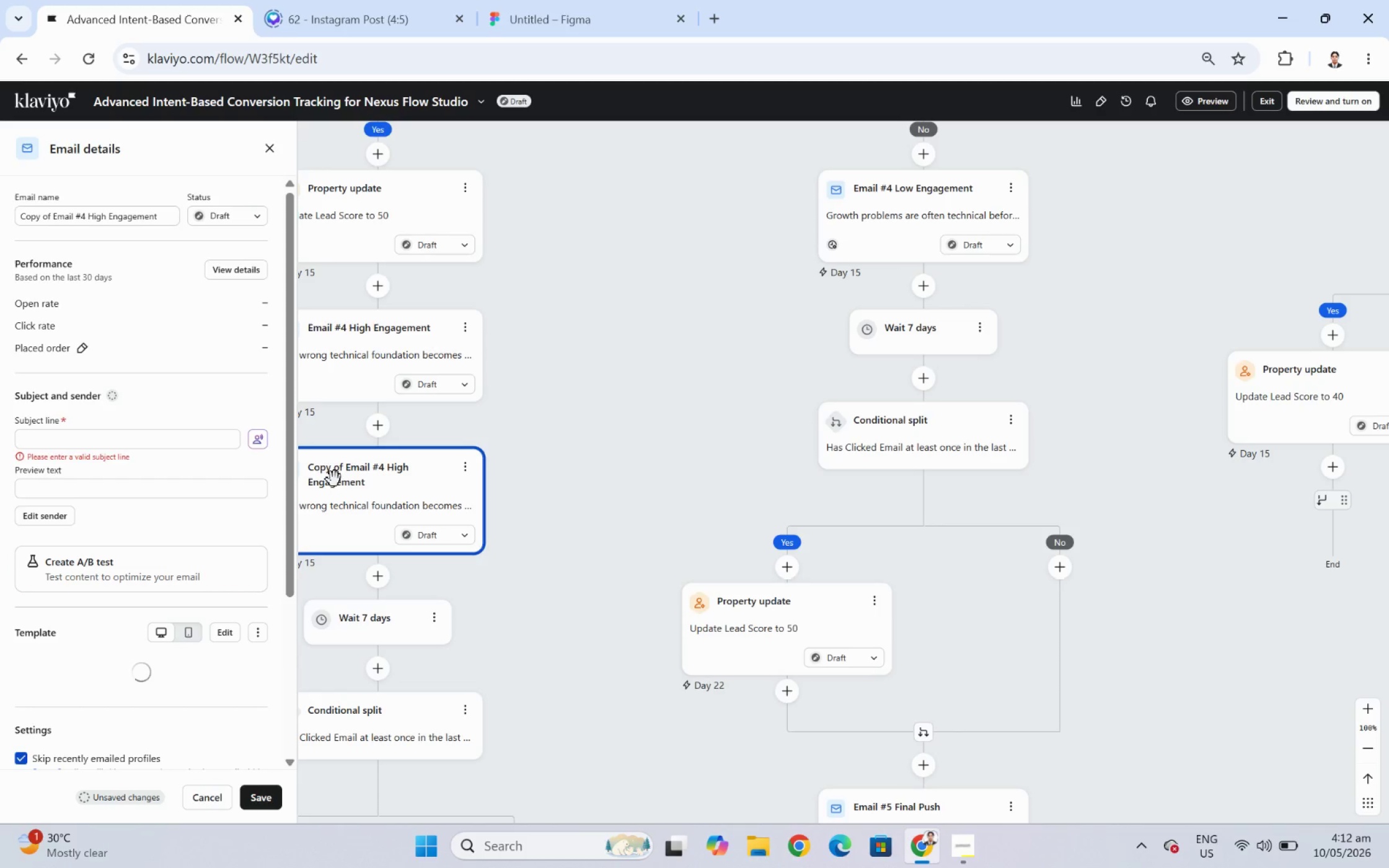 
wait(15.43)
 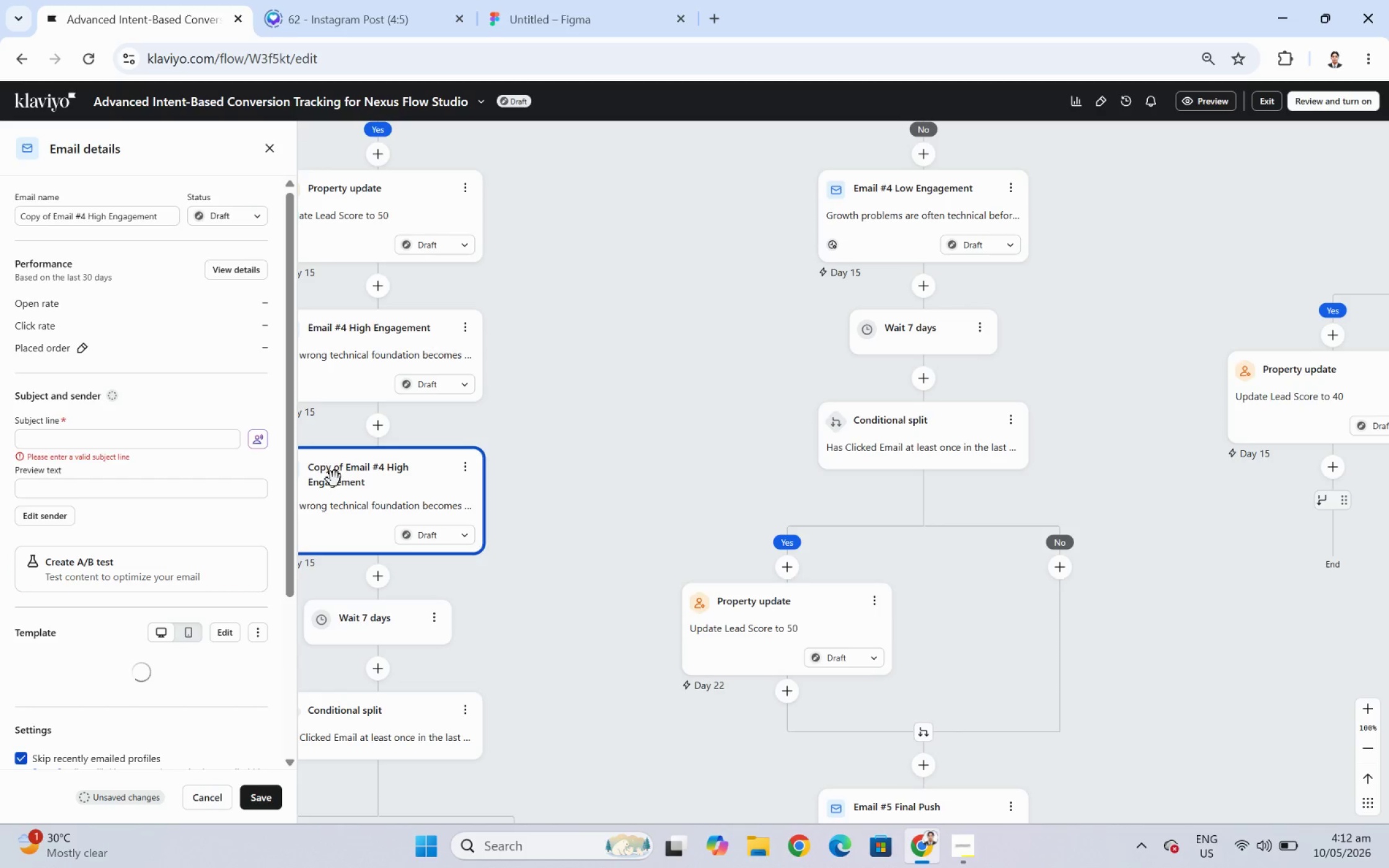 
left_click_drag(start_coordinate=[331, 471], to_coordinate=[775, 470])
 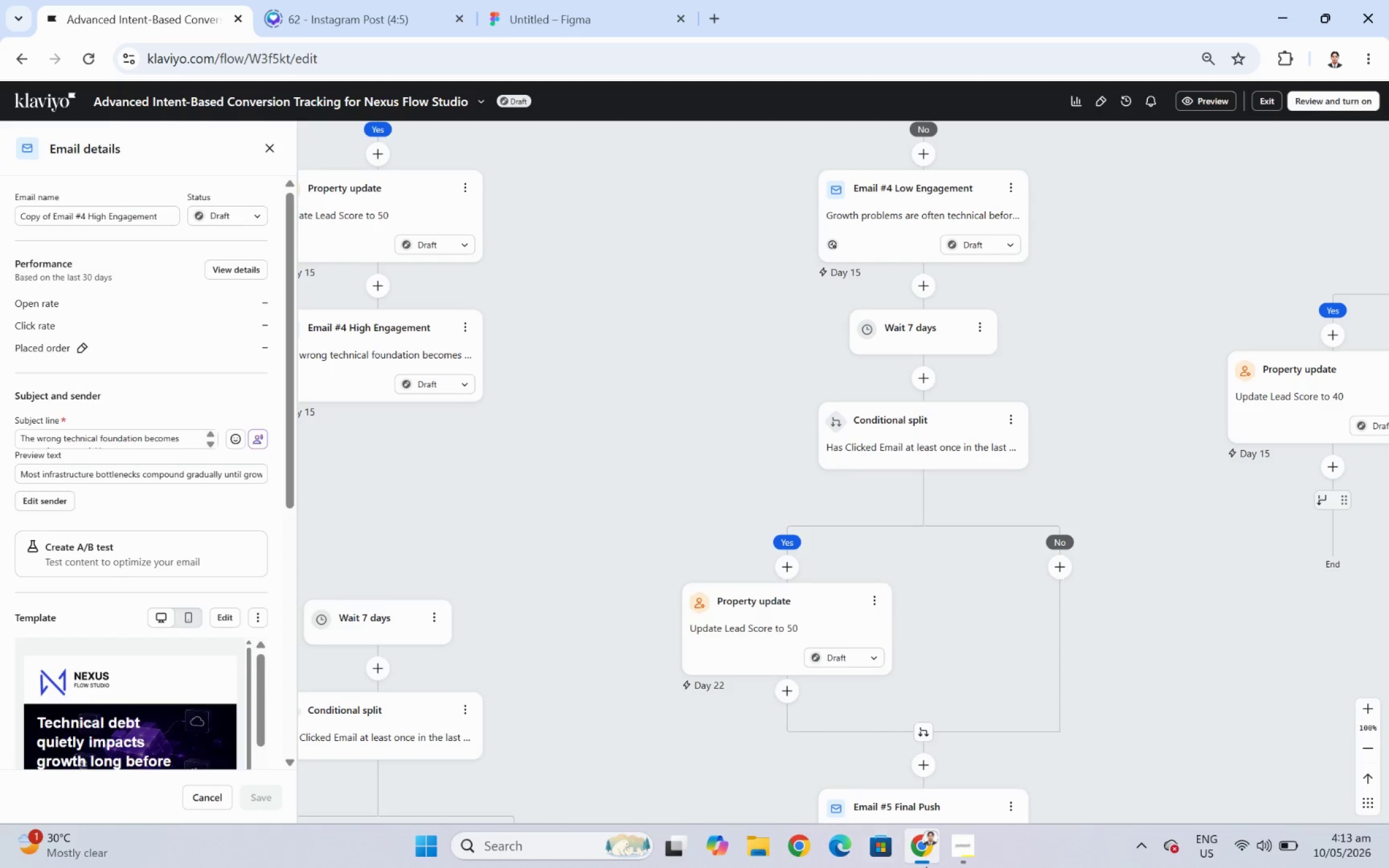 
left_click([951, 851])